 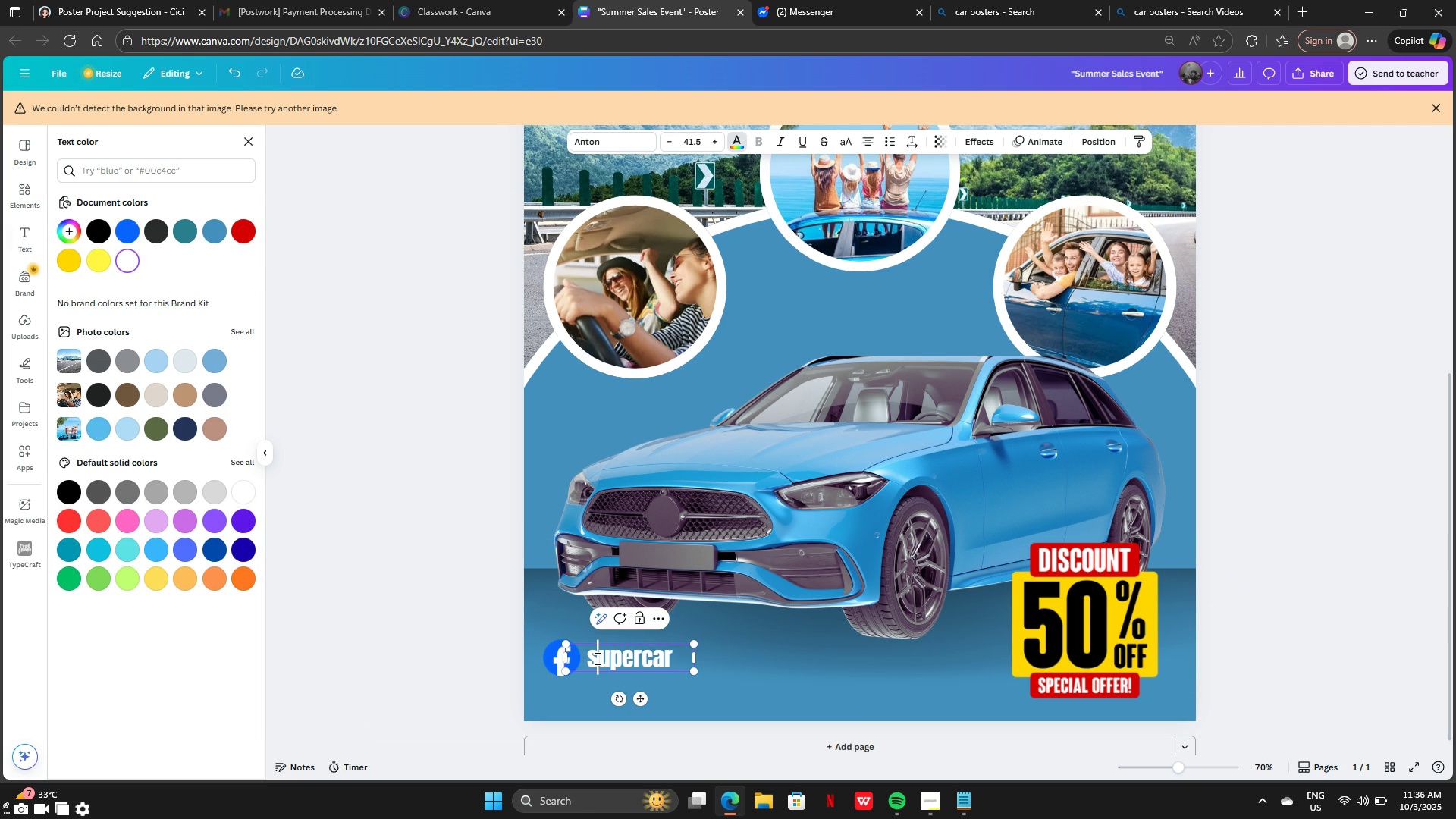 
key(Backspace)
 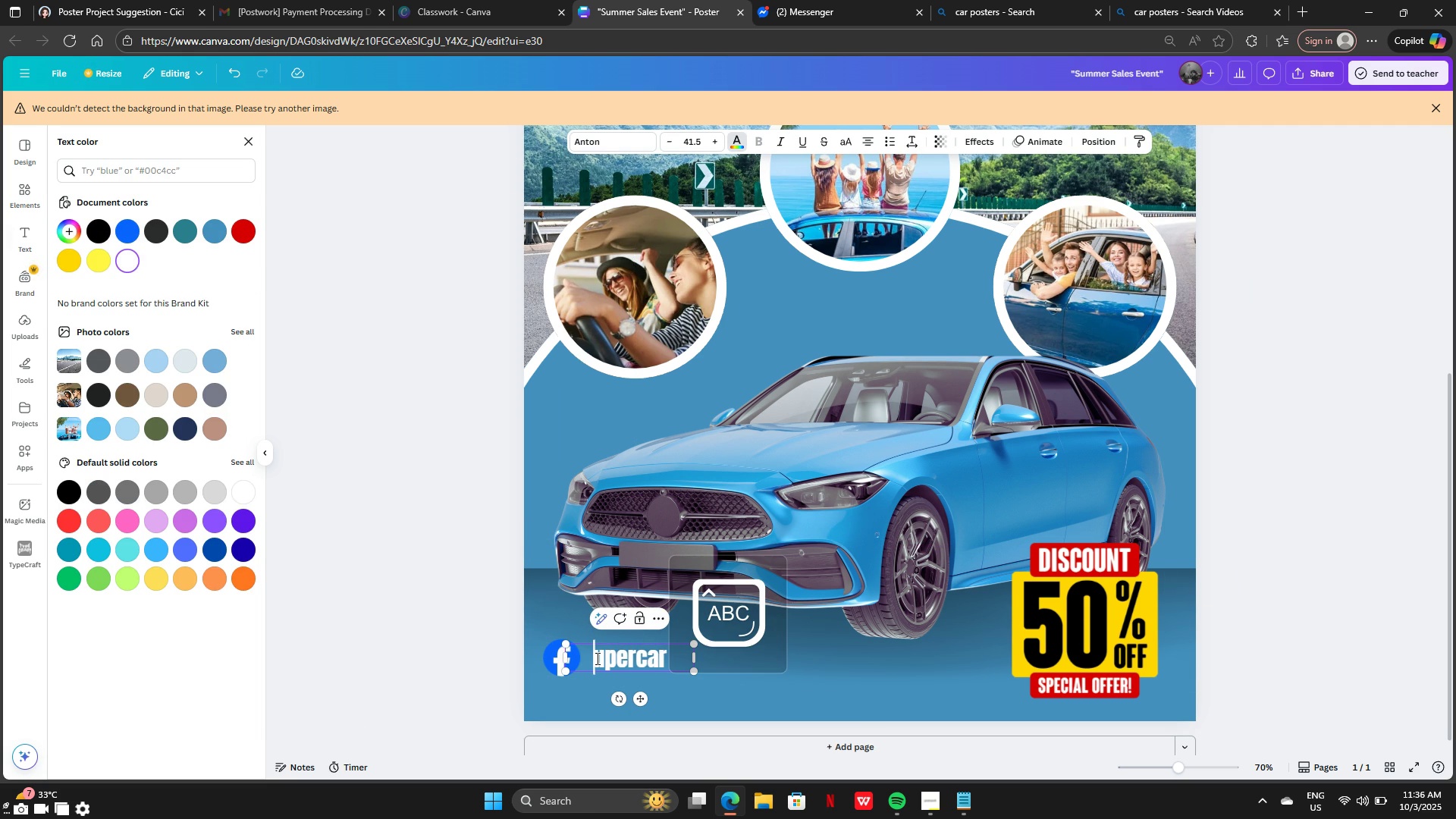 
key(CapsLock)
 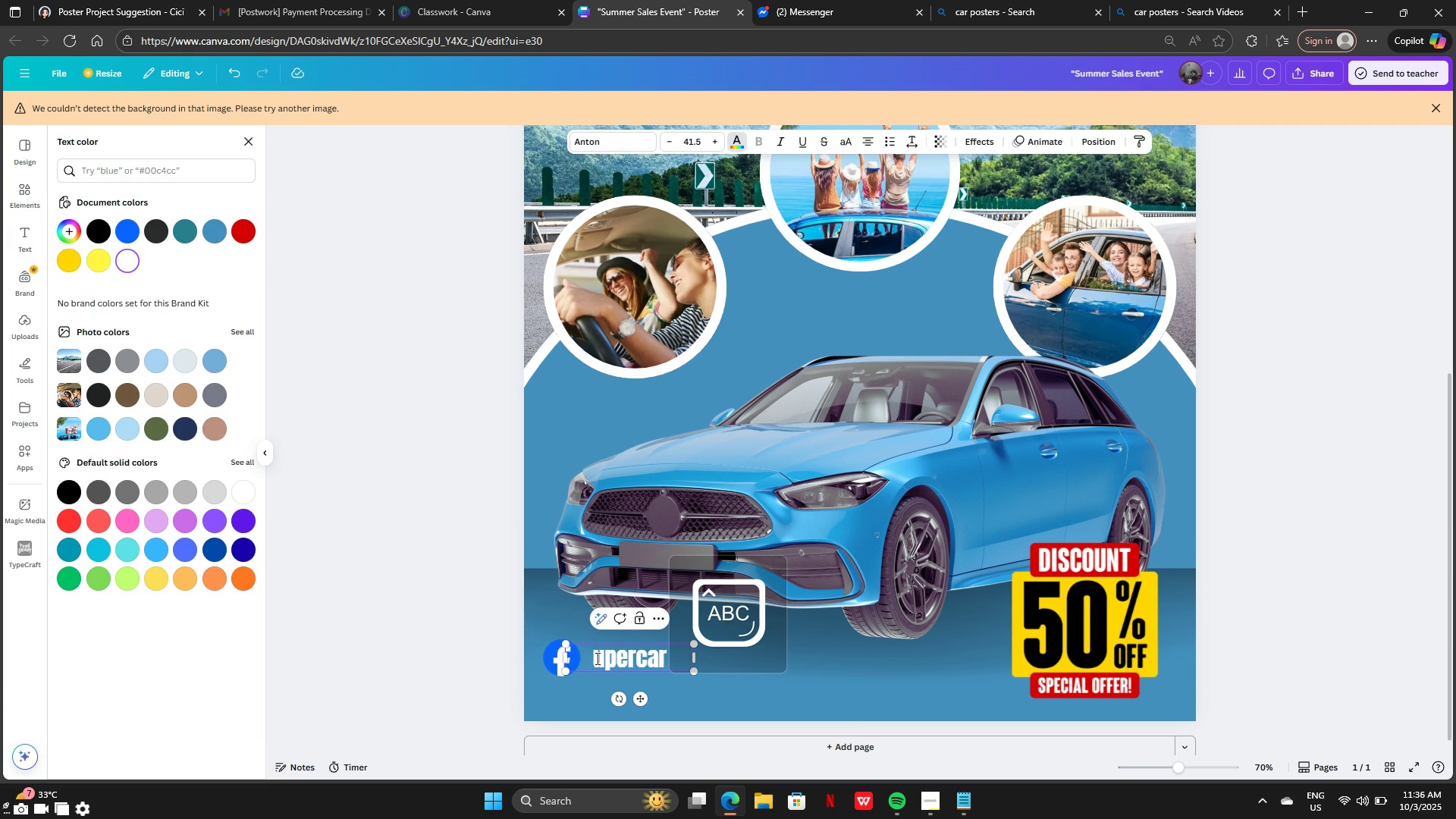 
key(S)
 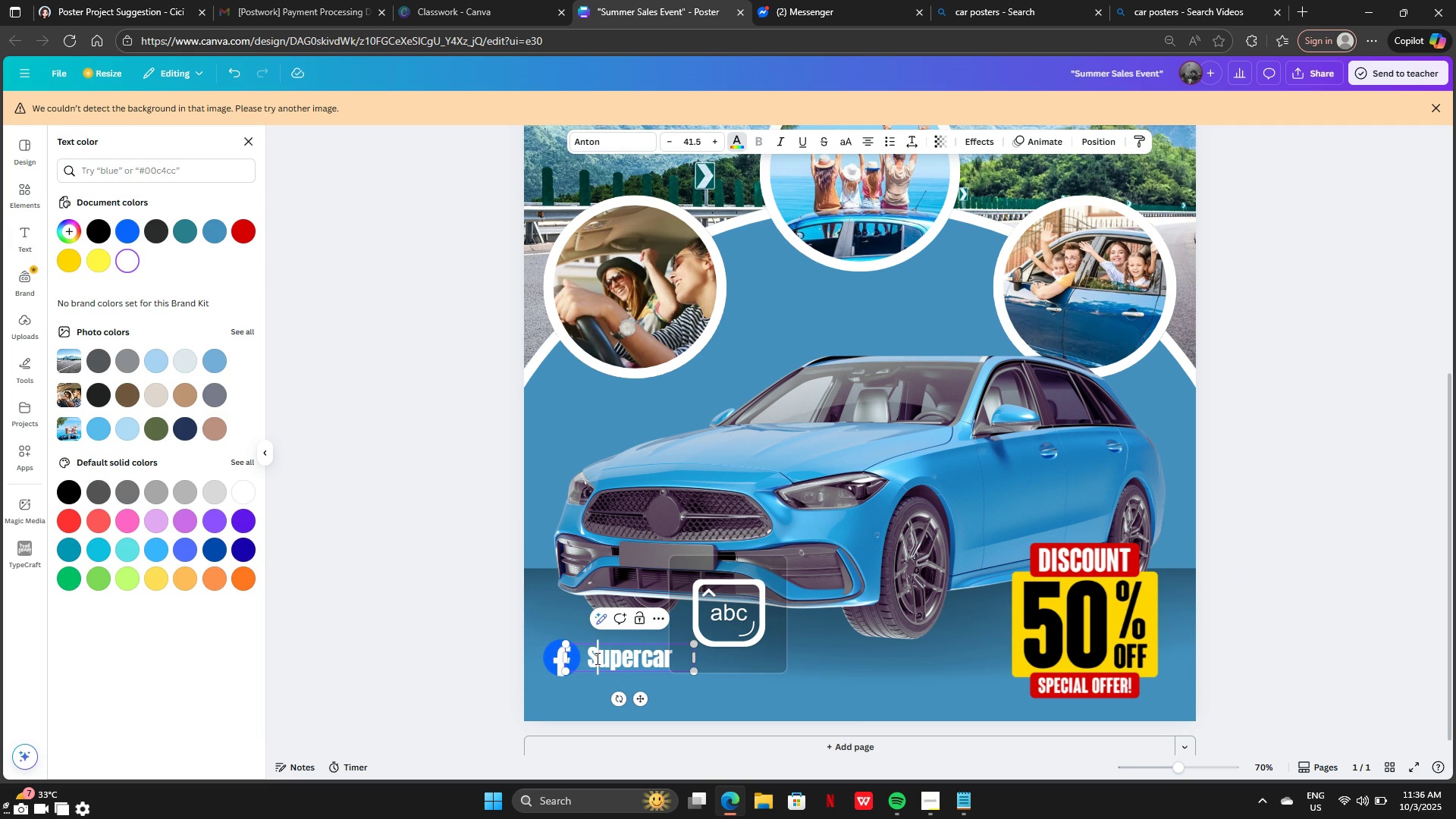 
key(CapsLock)
 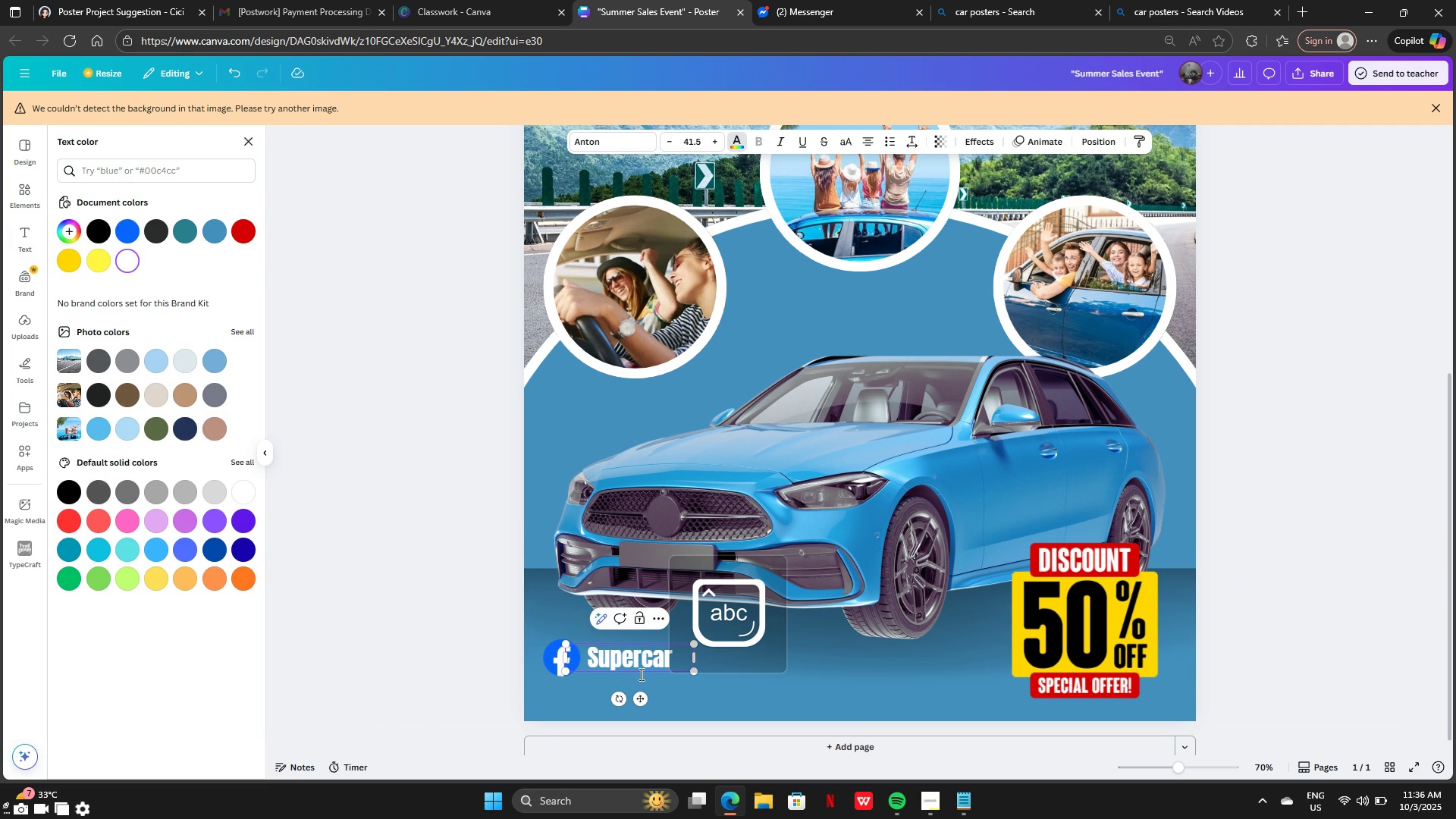 
left_click([672, 693])